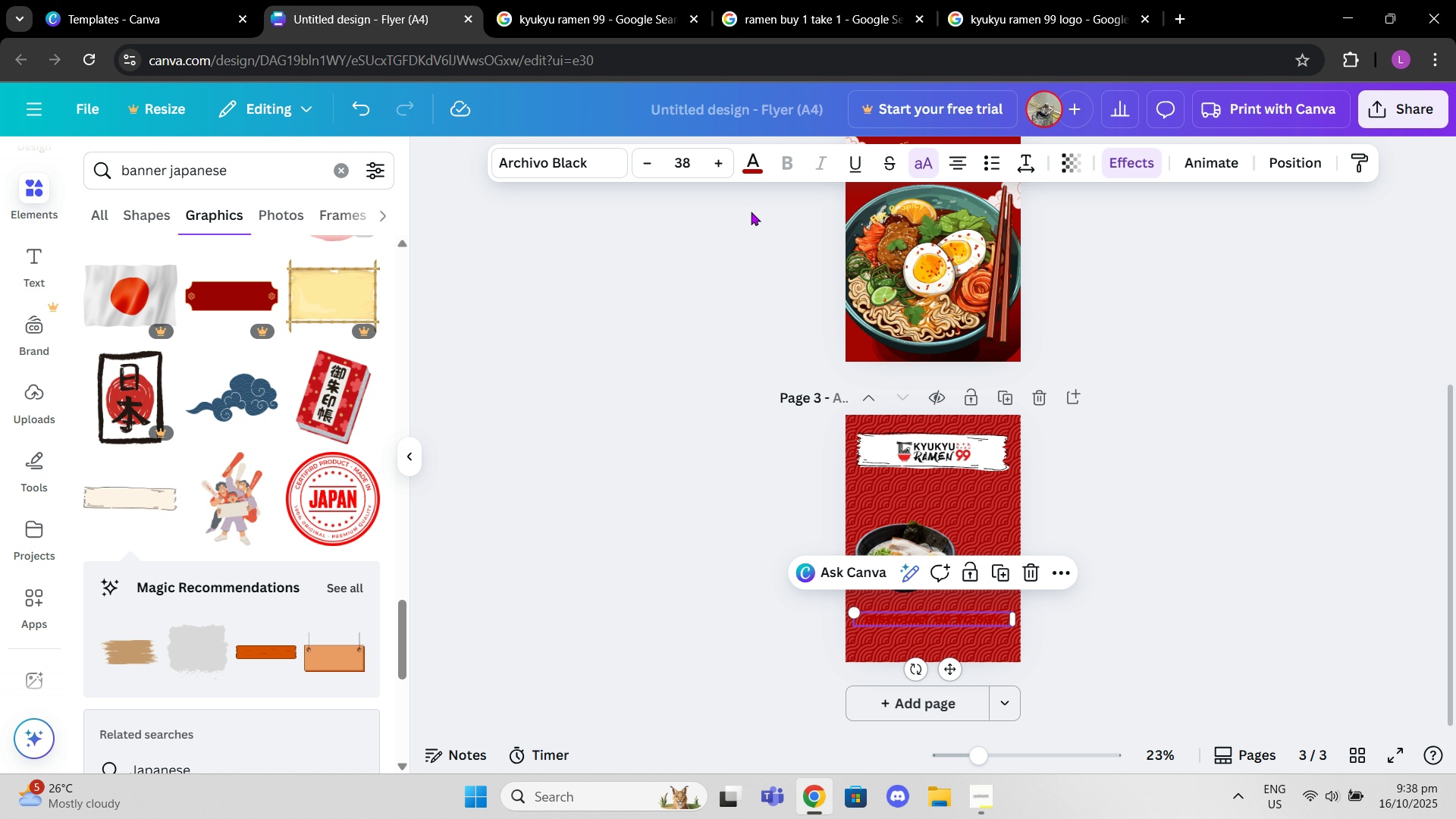 
left_click([752, 168])
 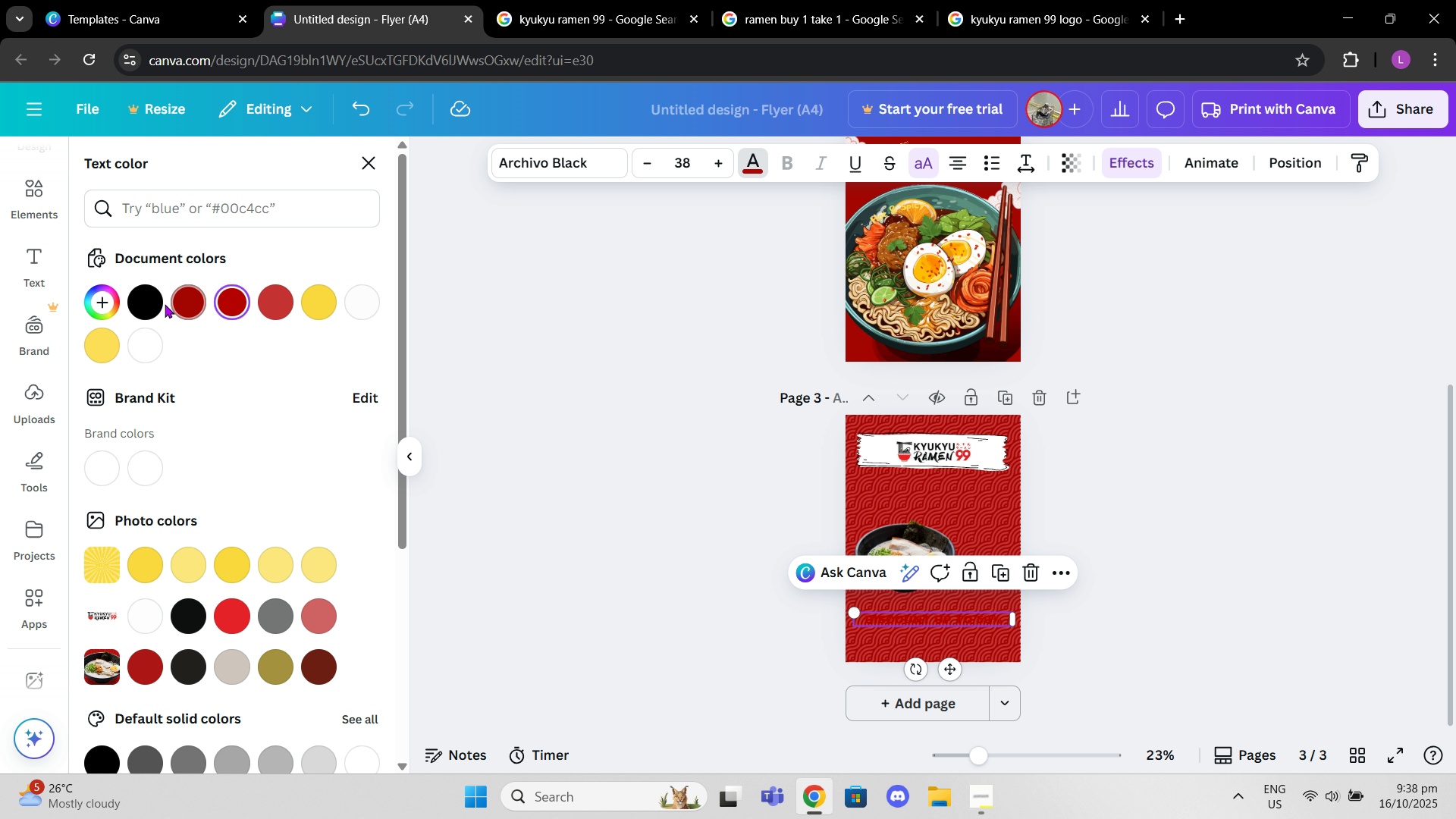 
left_click([157, 306])
 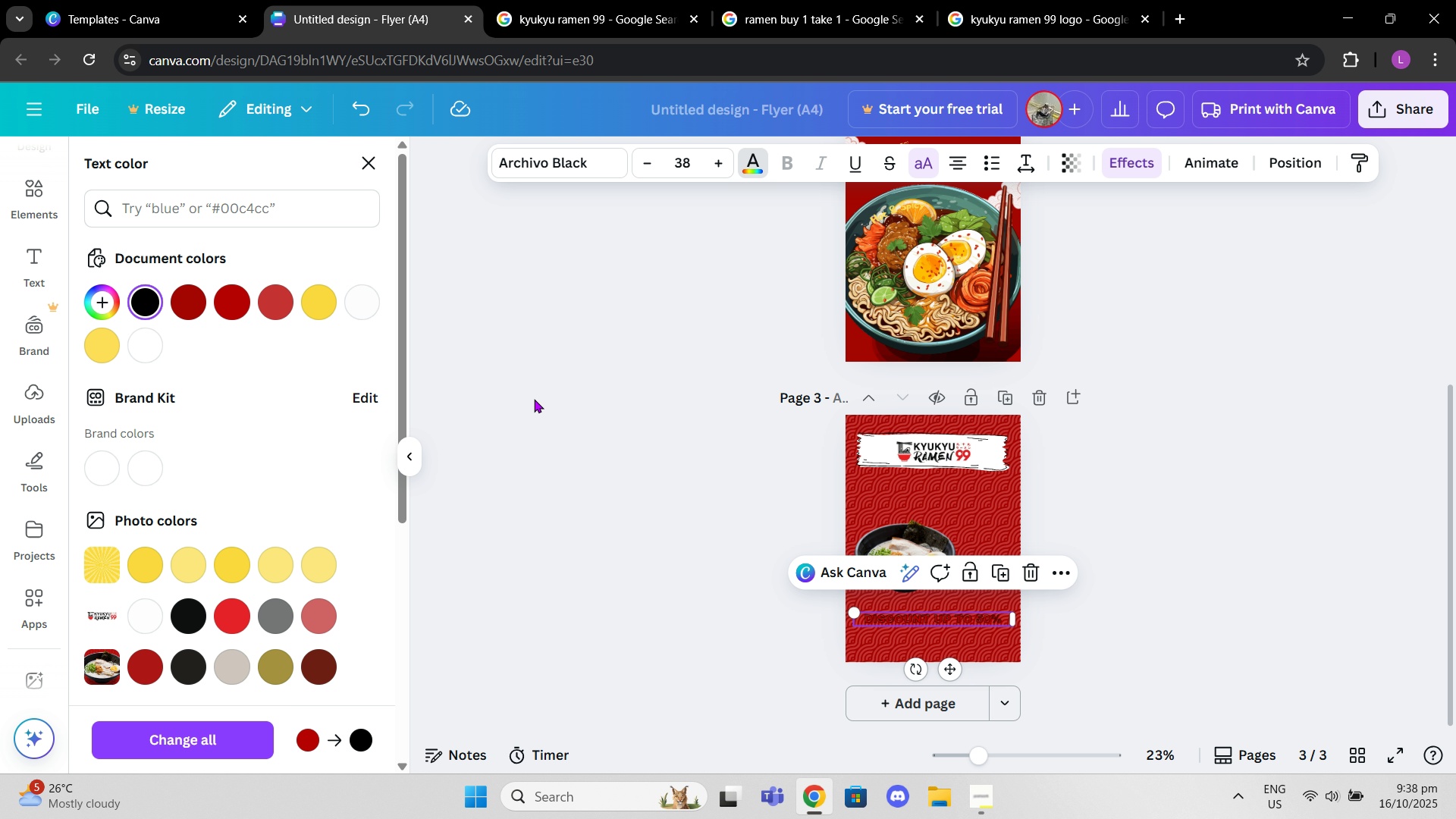 
left_click([535, 399])
 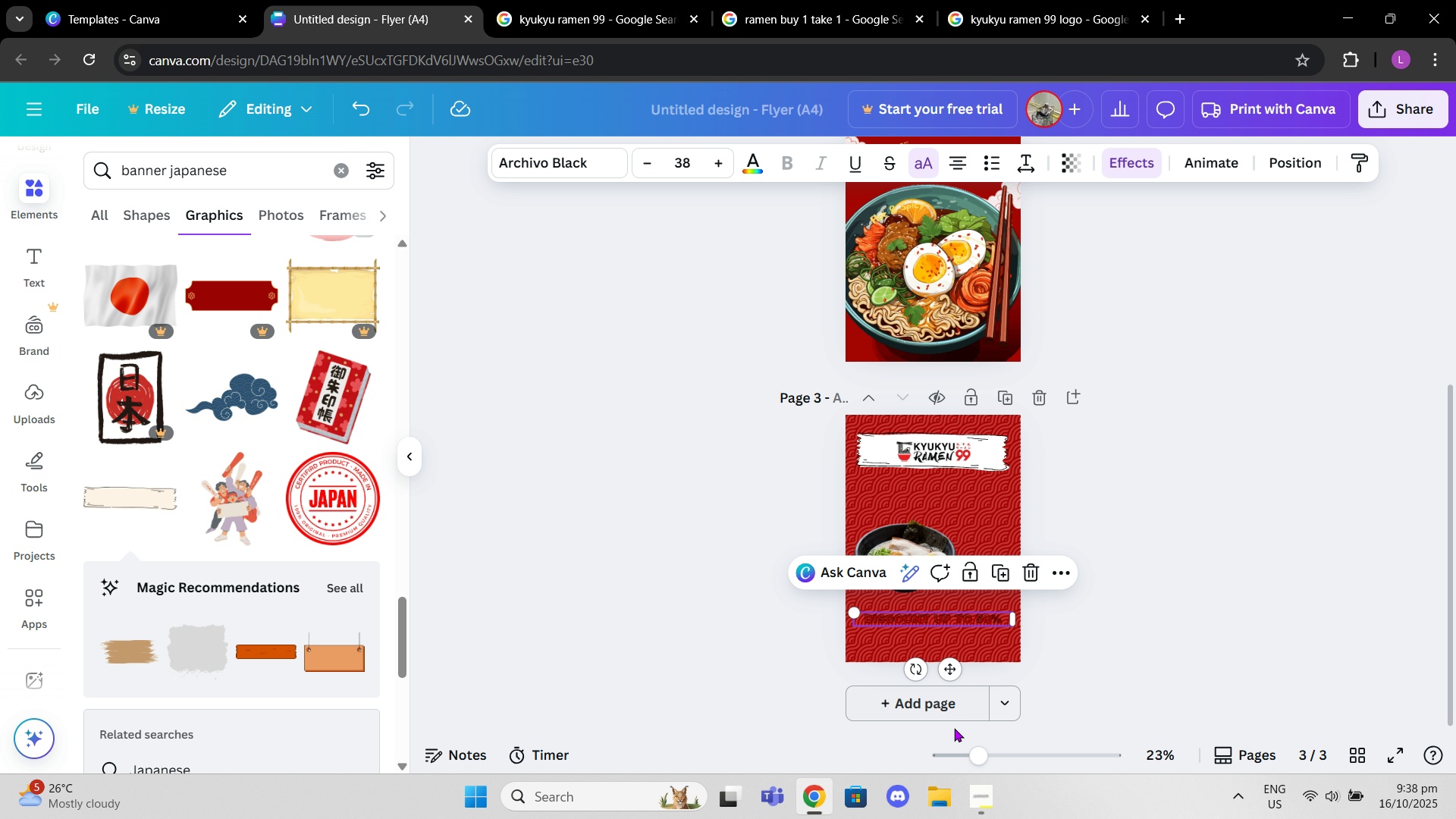 
left_click_drag(start_coordinate=[977, 749], to_coordinate=[1012, 754])
 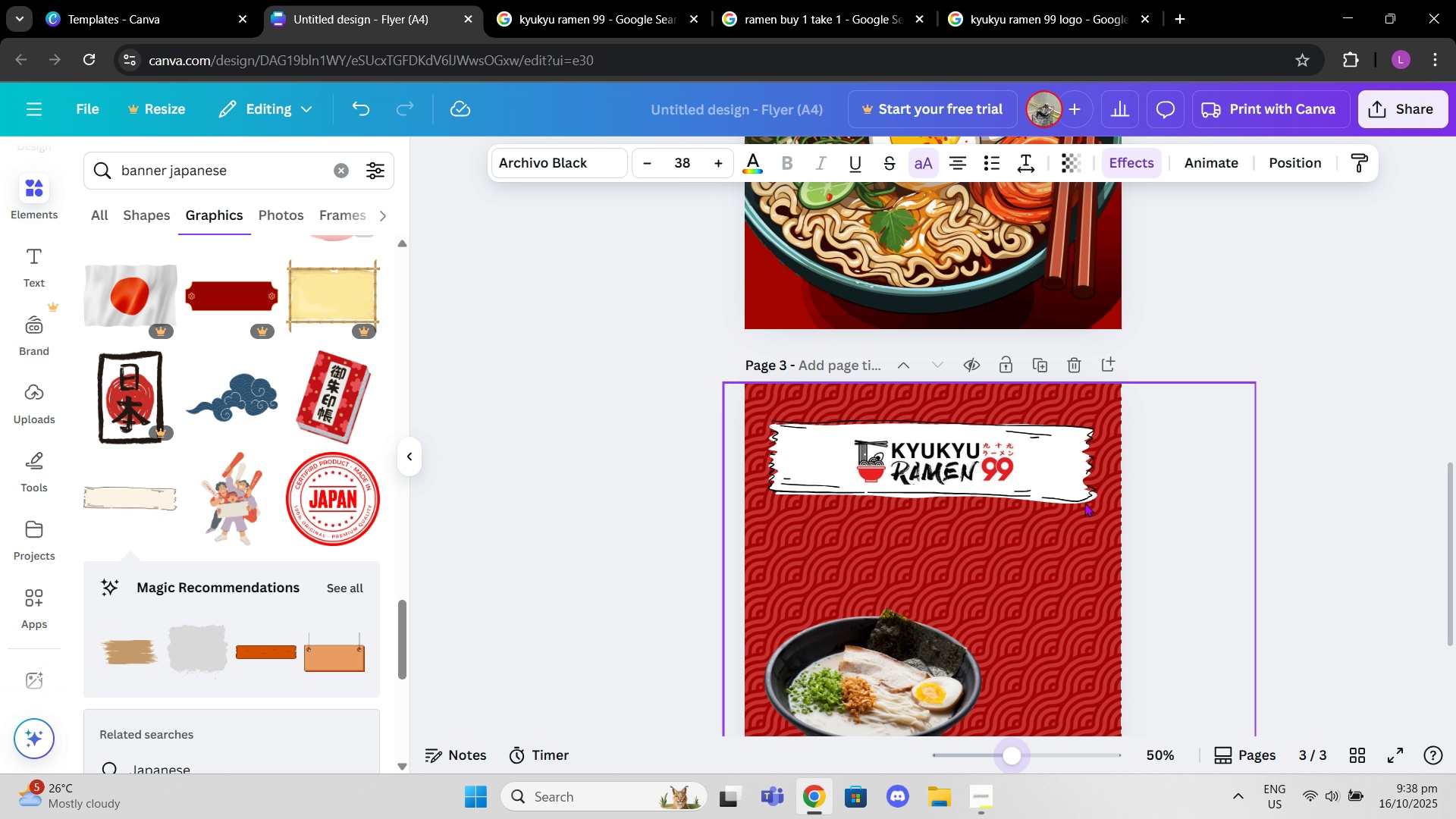 
scroll: coordinate [1084, 503], scroll_direction: down, amount: 2.0
 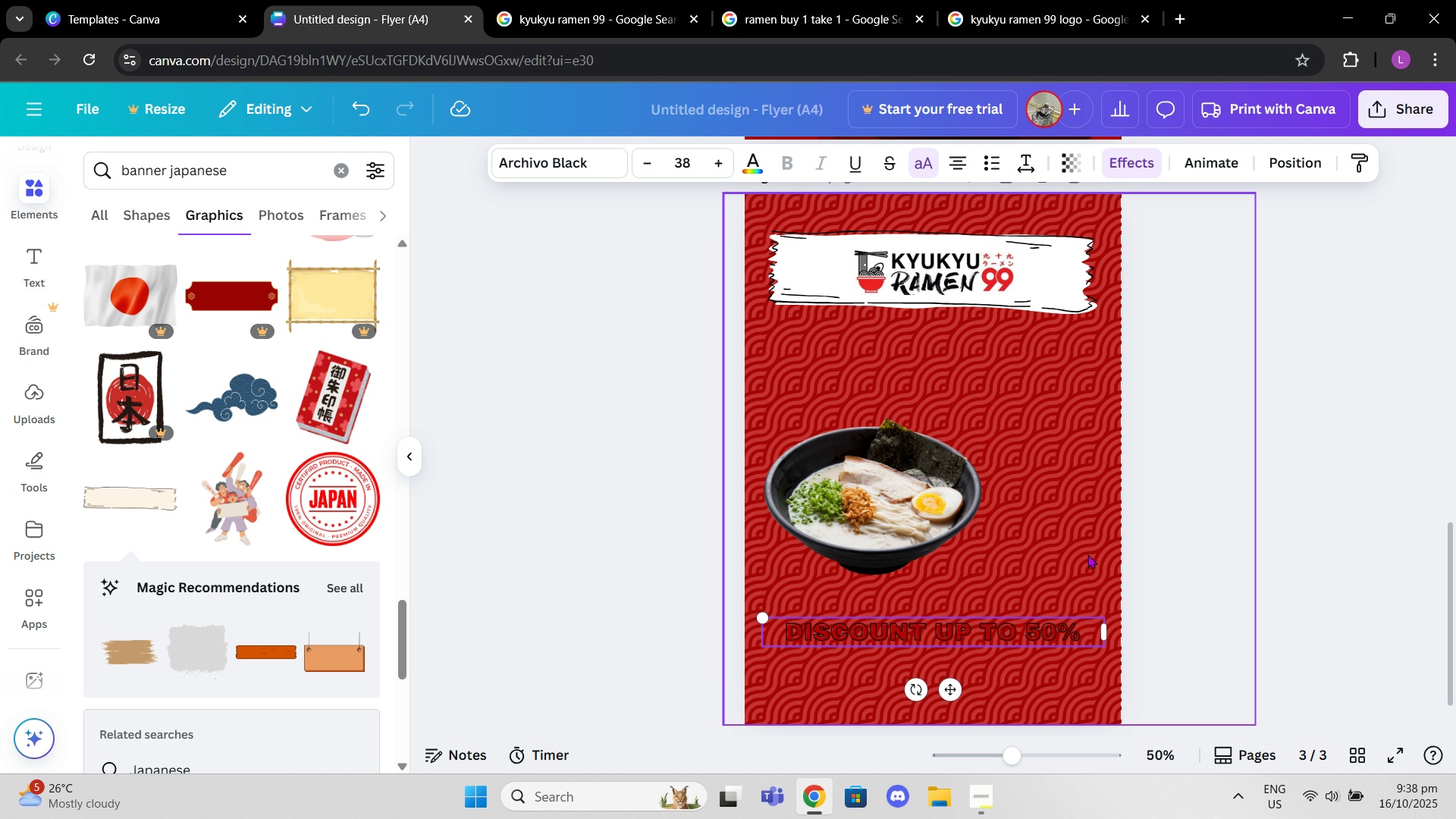 
scroll: coordinate [1009, 303], scroll_direction: up, amount: 11.0
 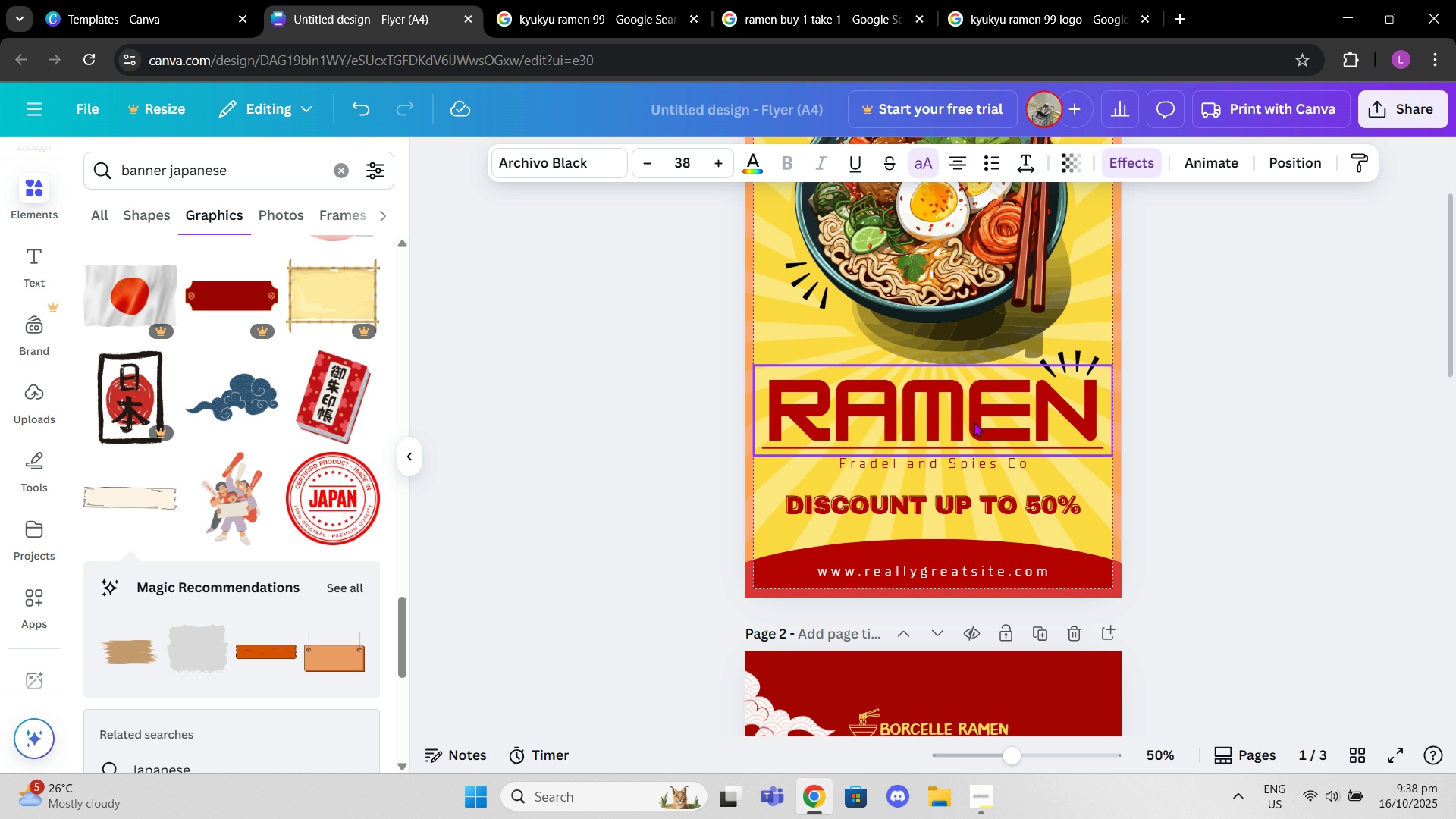 
left_click([974, 422])
 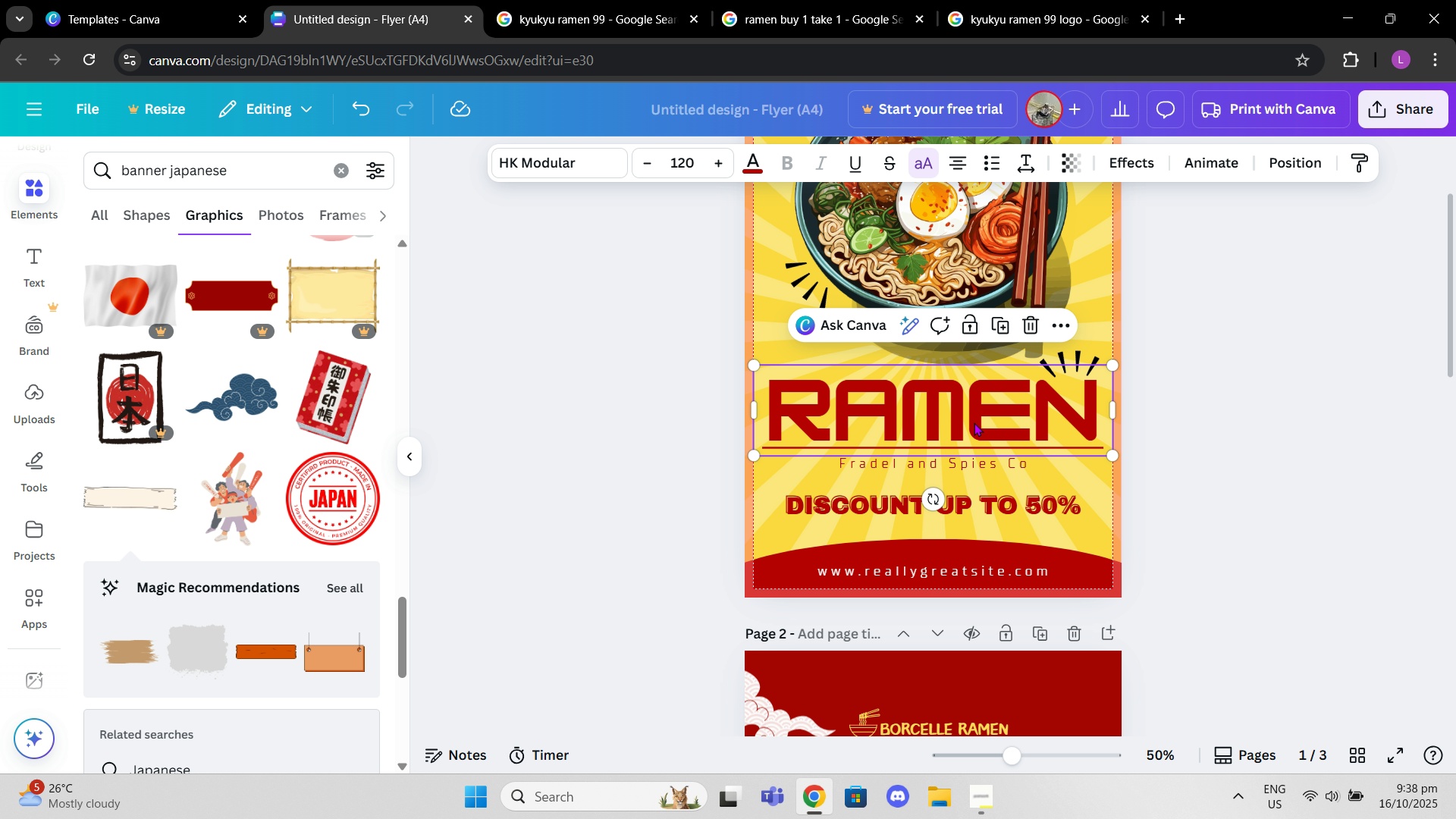 
key(Control+C)
 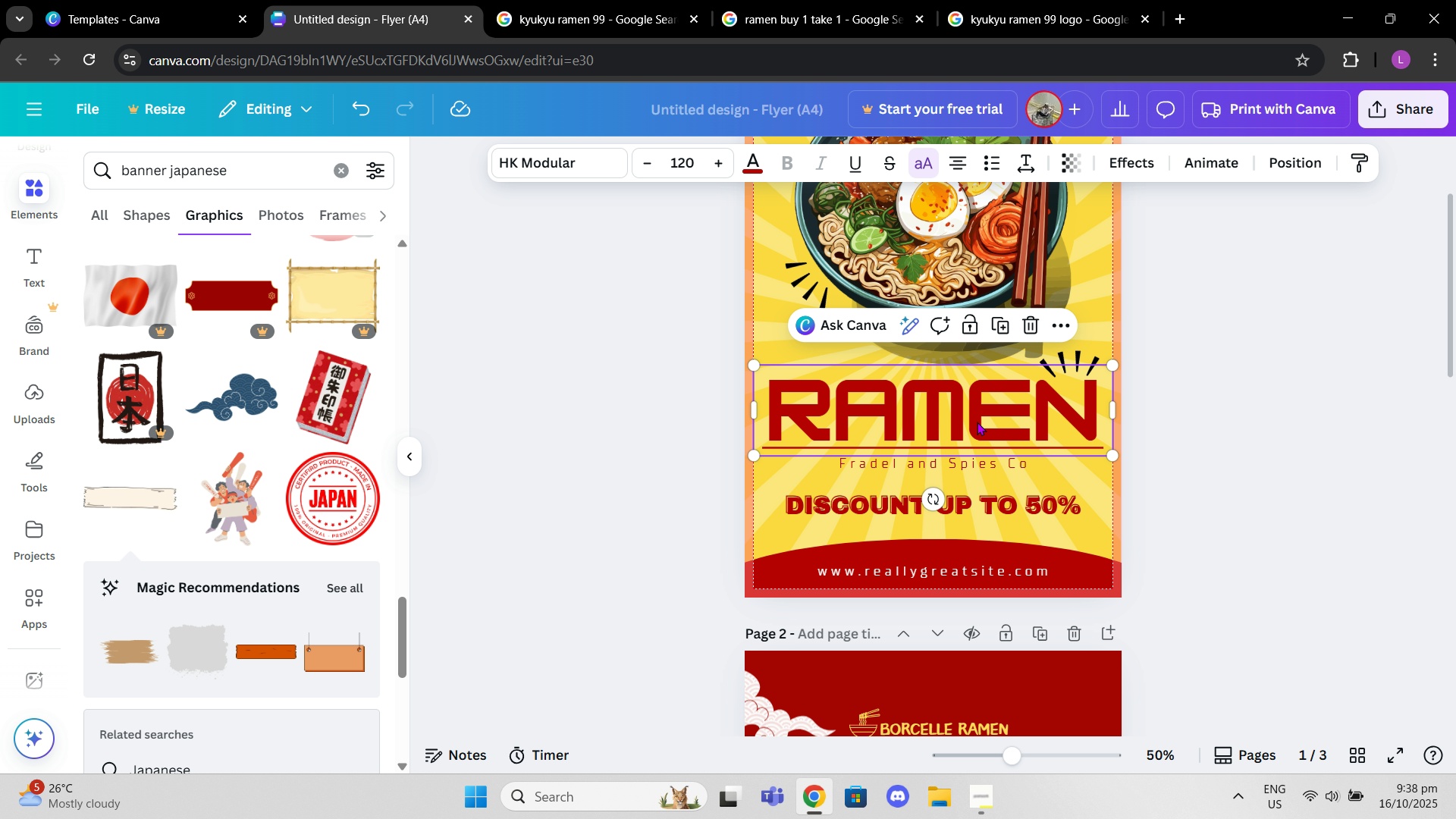 
scroll: coordinate [1012, 619], scroll_direction: down, amount: 15.0
 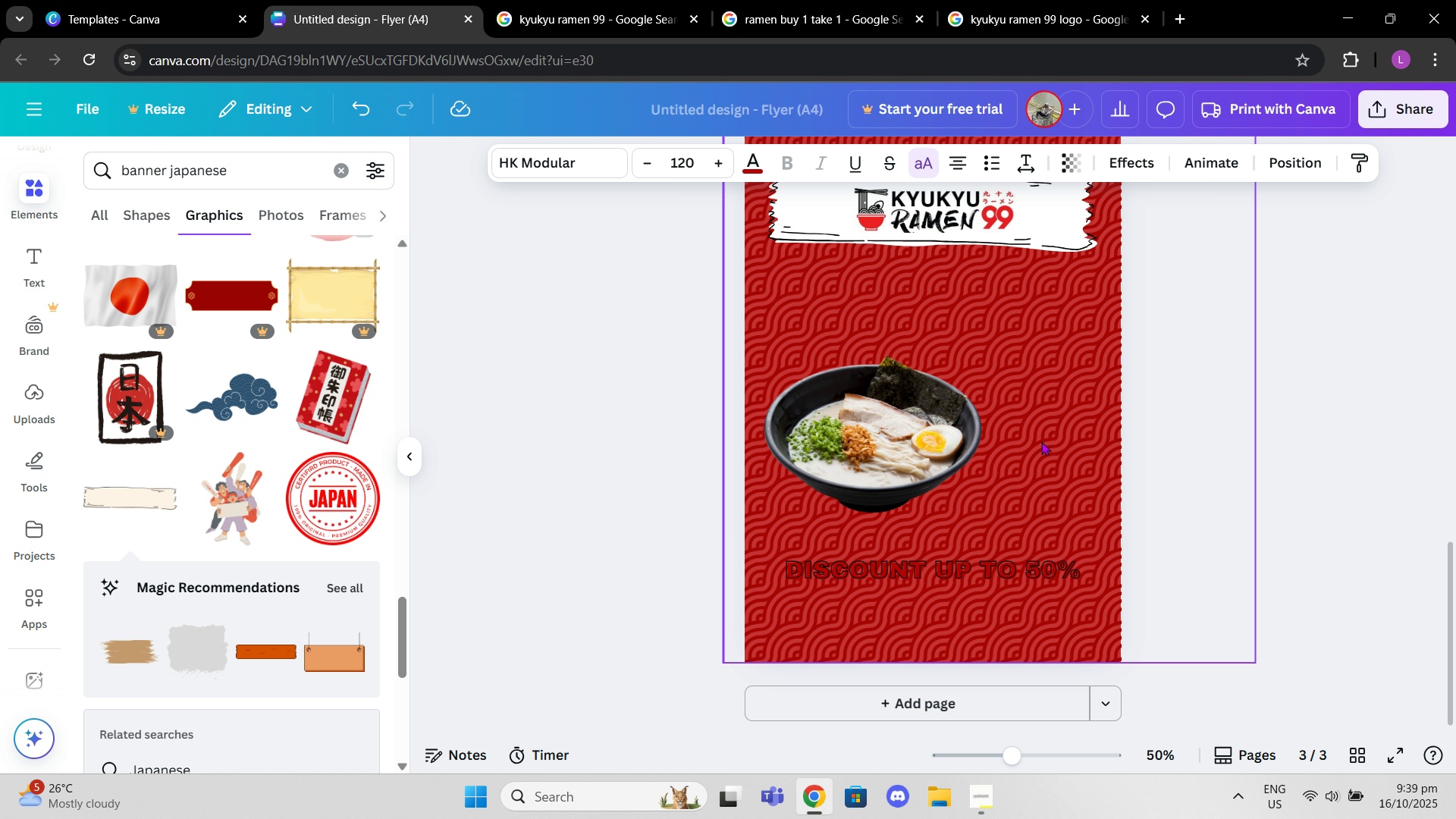 
key(Control+V)
 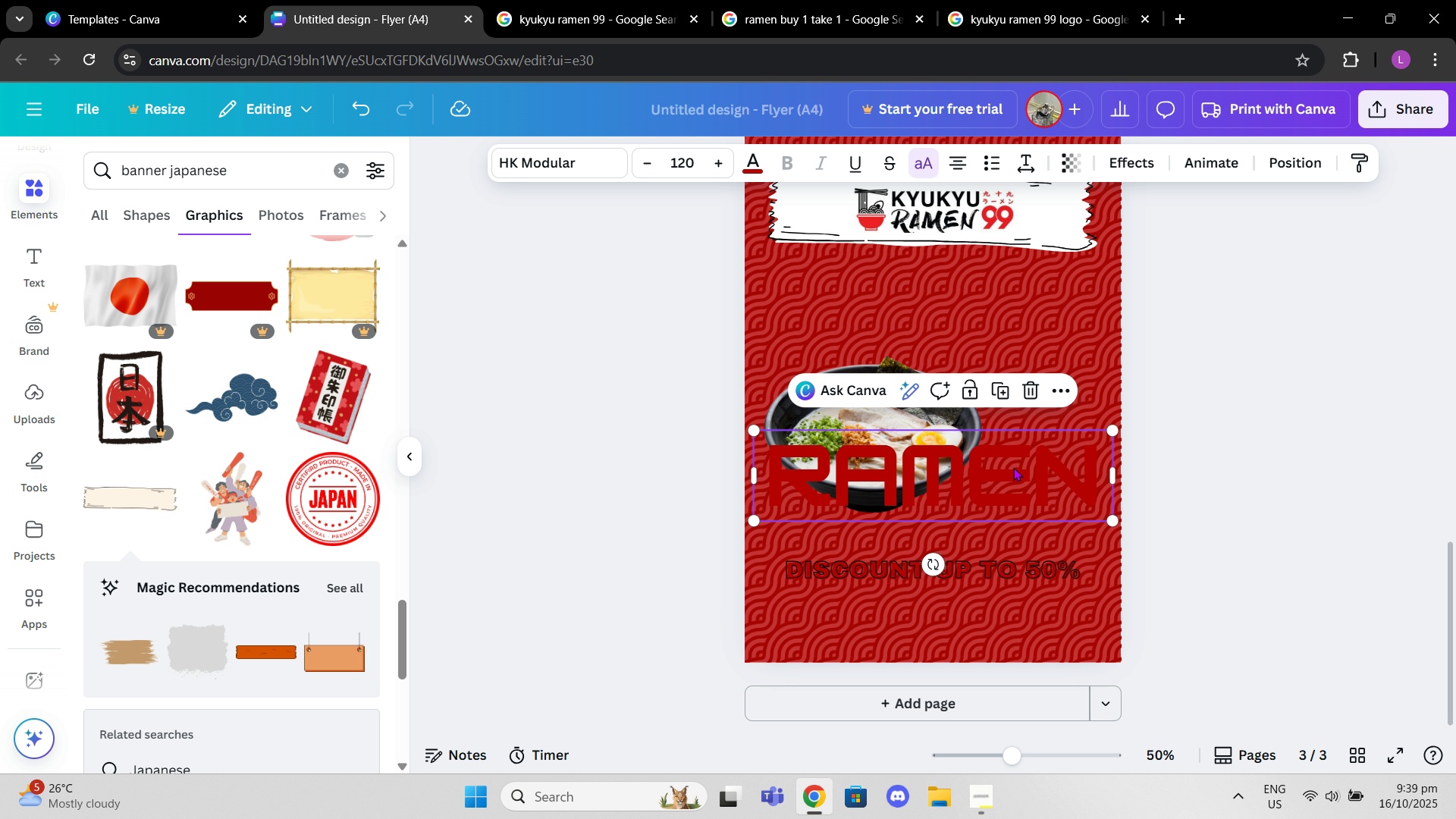 
left_click_drag(start_coordinate=[994, 513], to_coordinate=[1004, 355])
 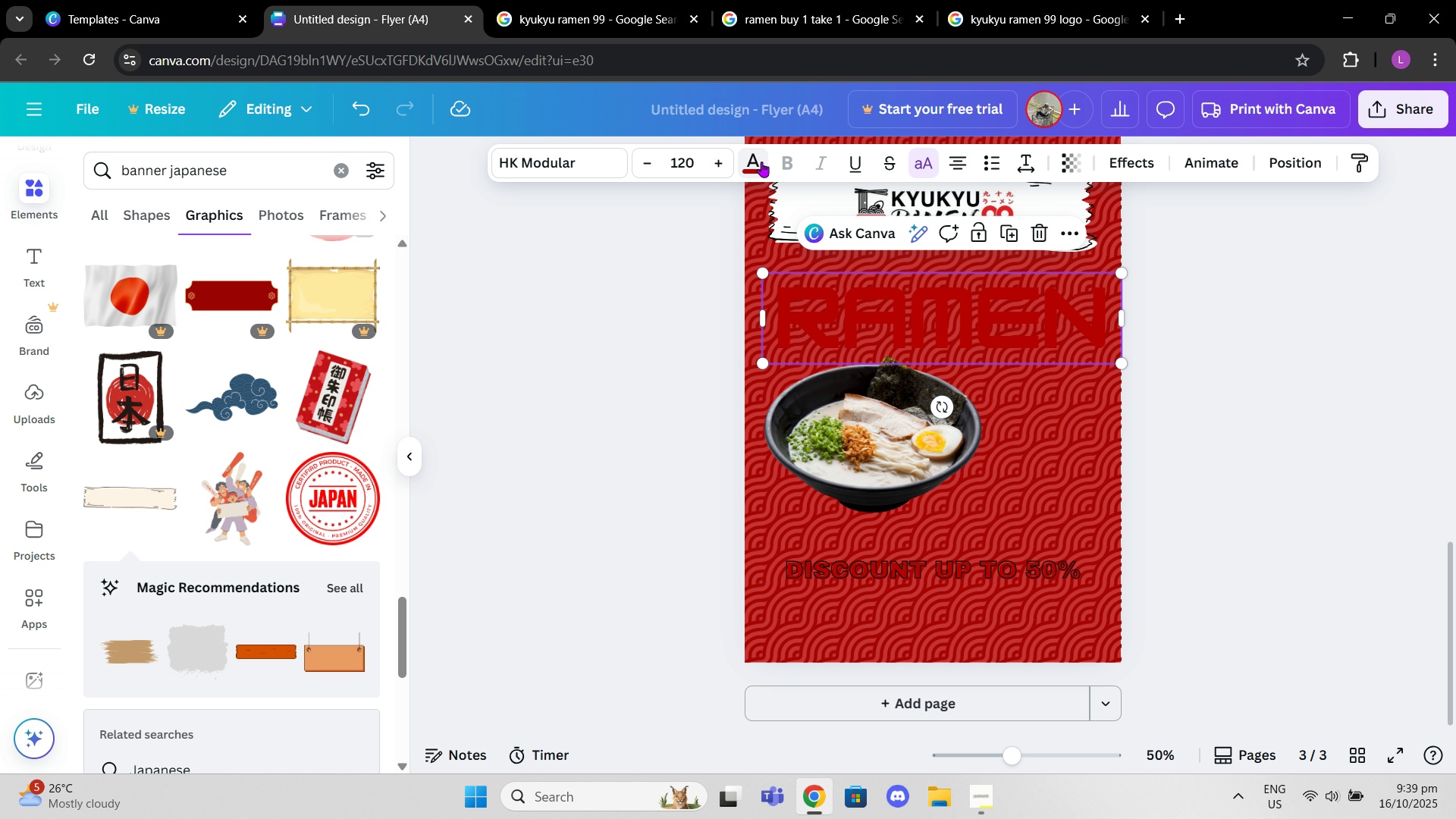 
left_click([754, 162])
 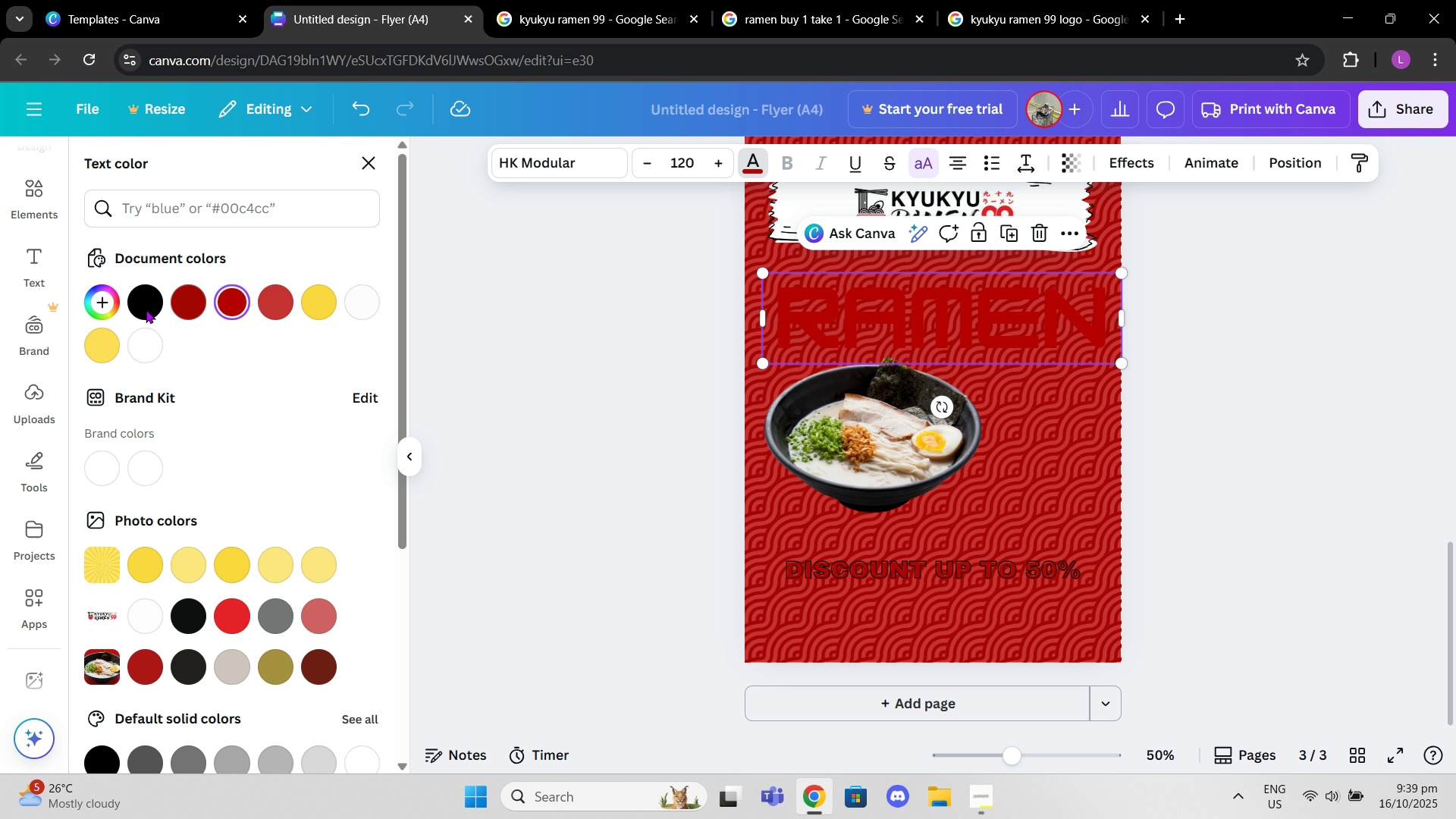 
left_click([140, 309])
 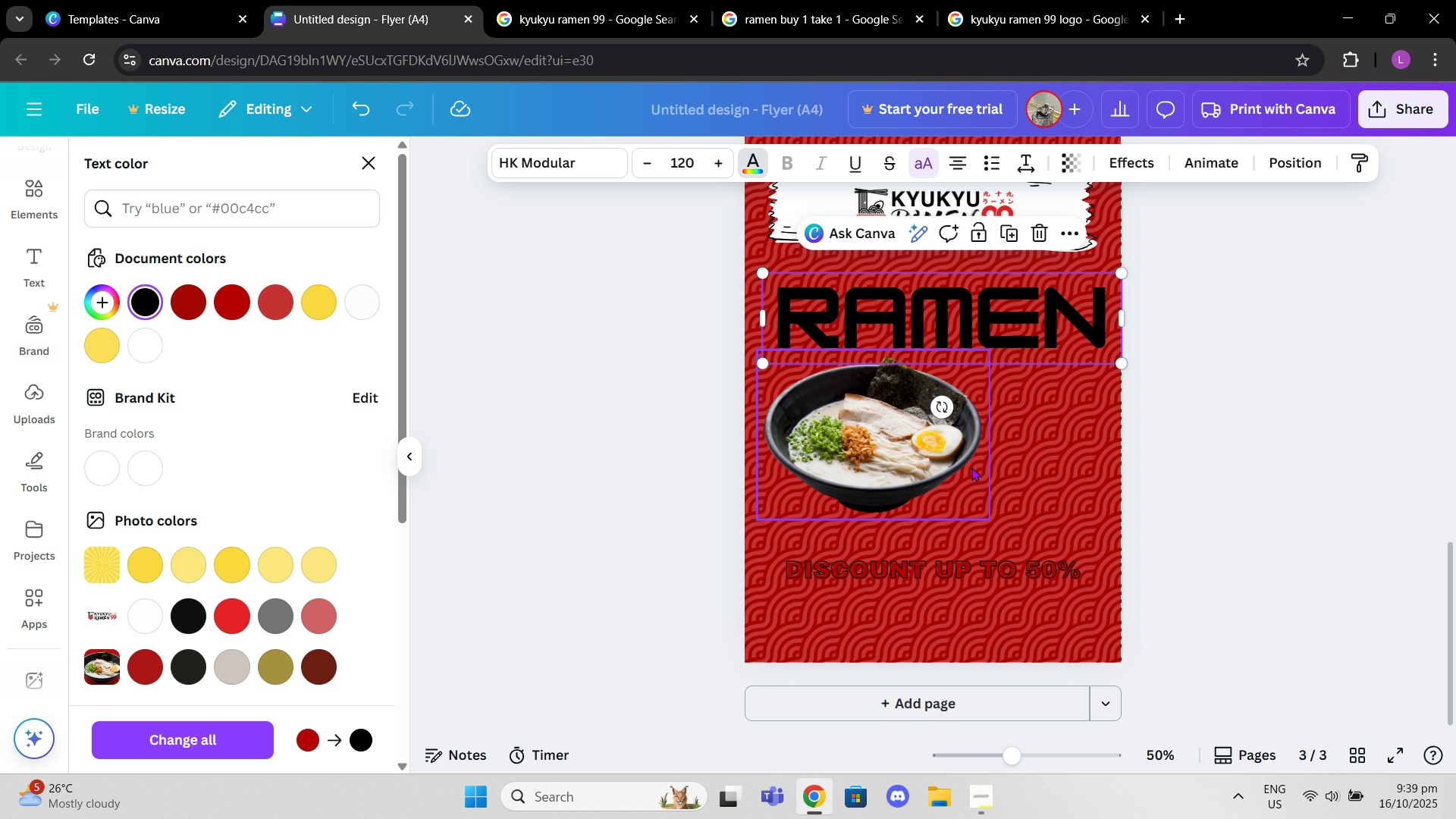 
scroll: coordinate [971, 467], scroll_direction: up, amount: 1.0
 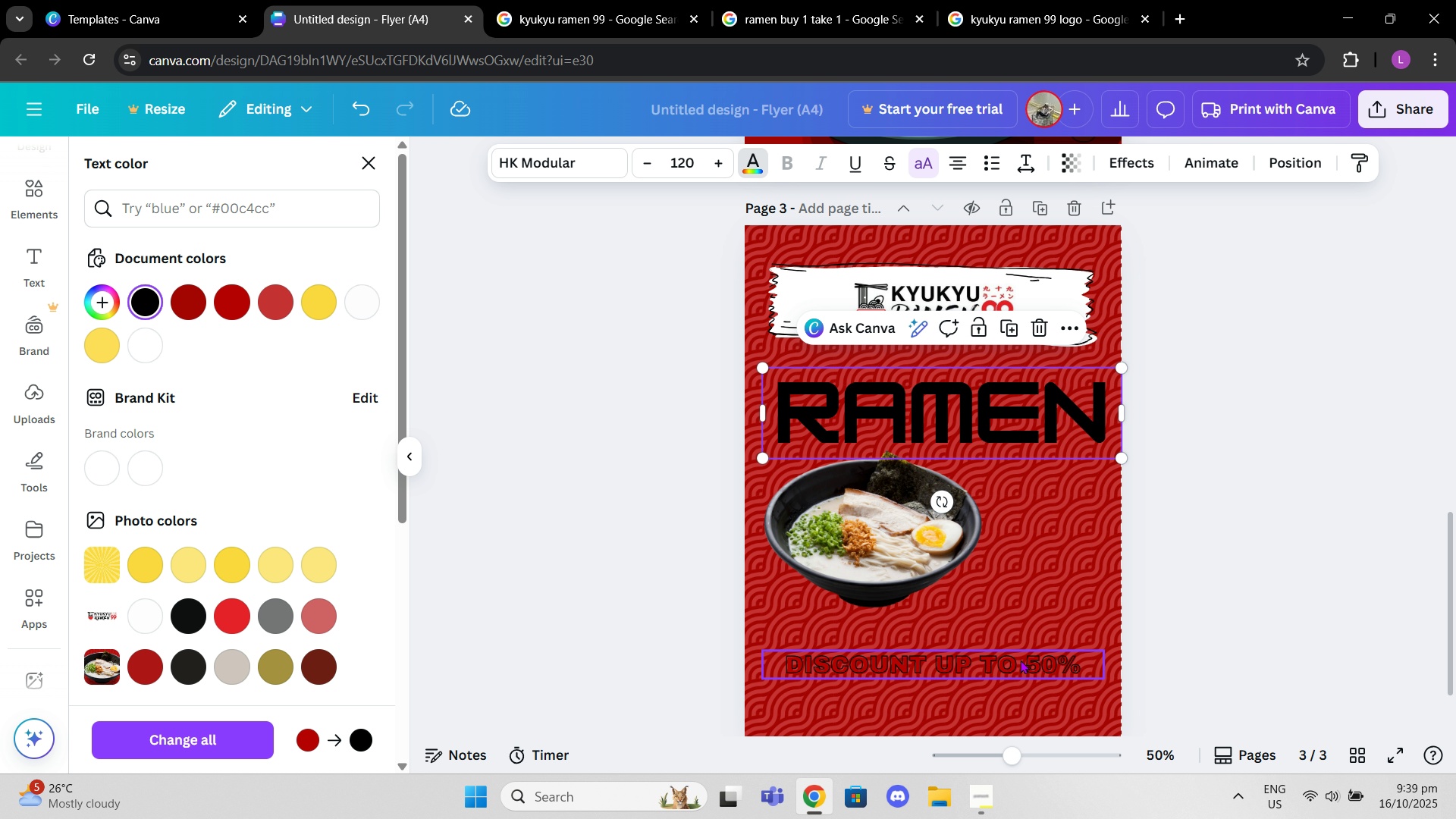 
left_click([1020, 660])
 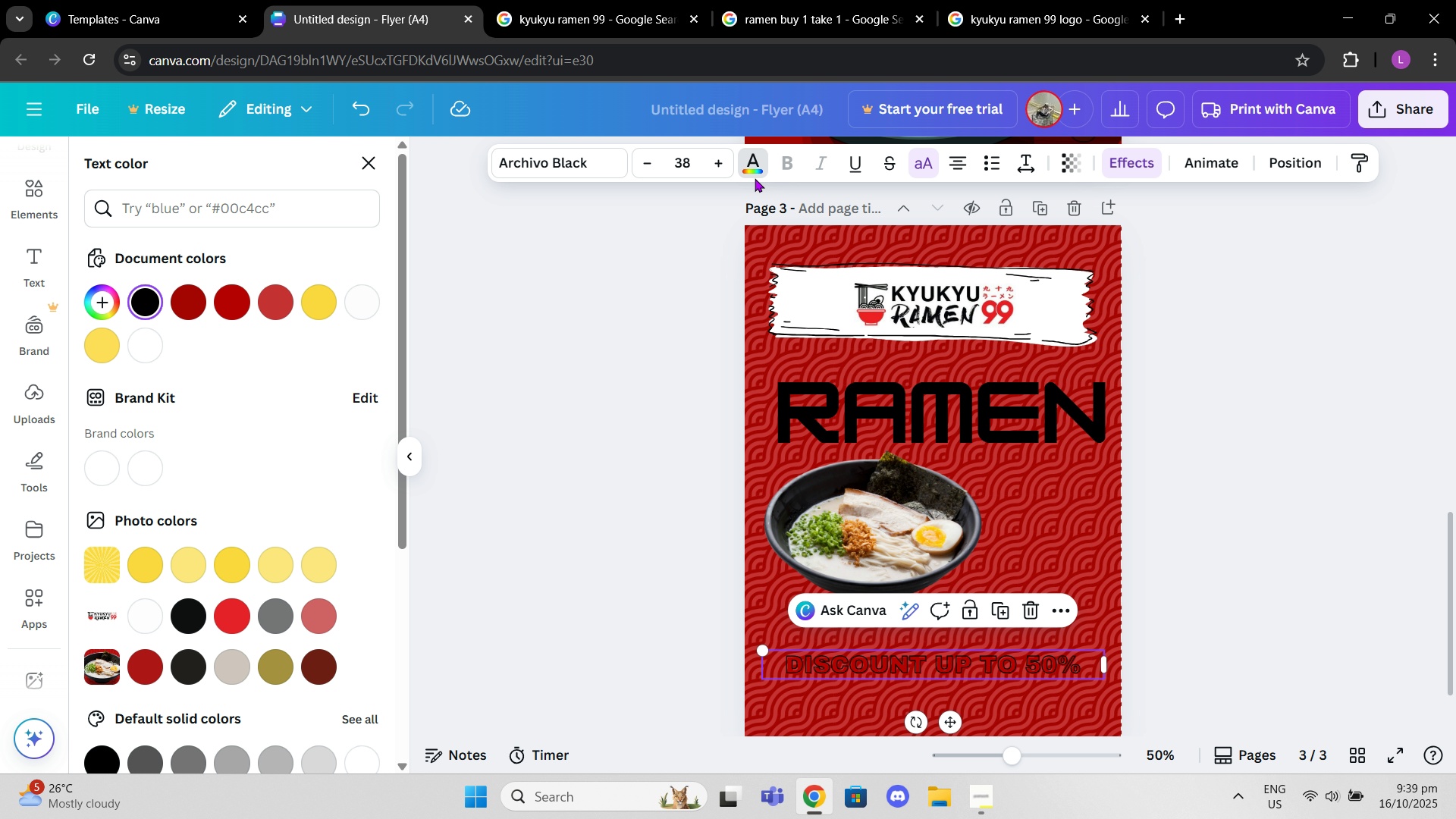 
double_click([748, 169])
 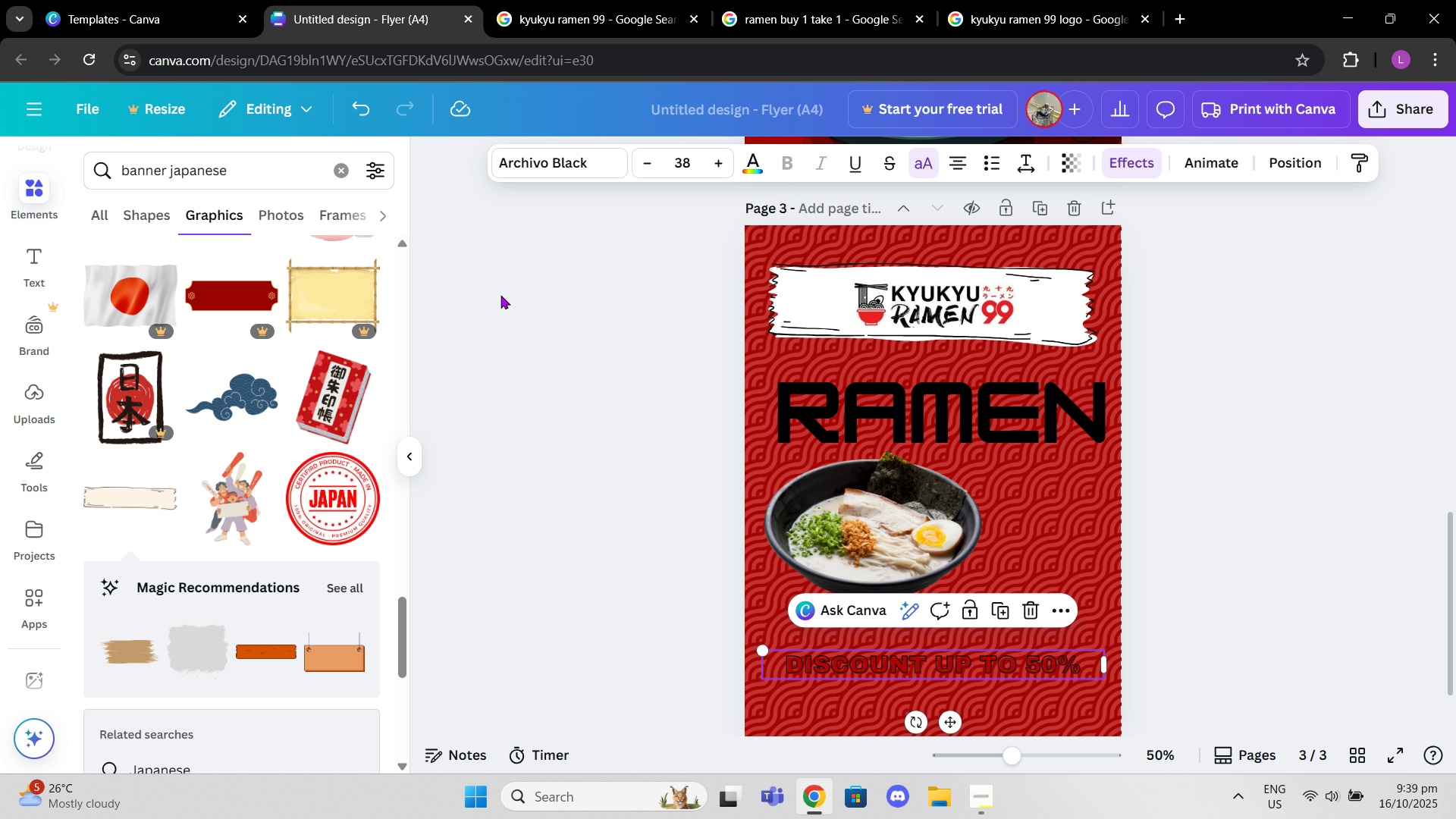 
left_click([539, 366])
 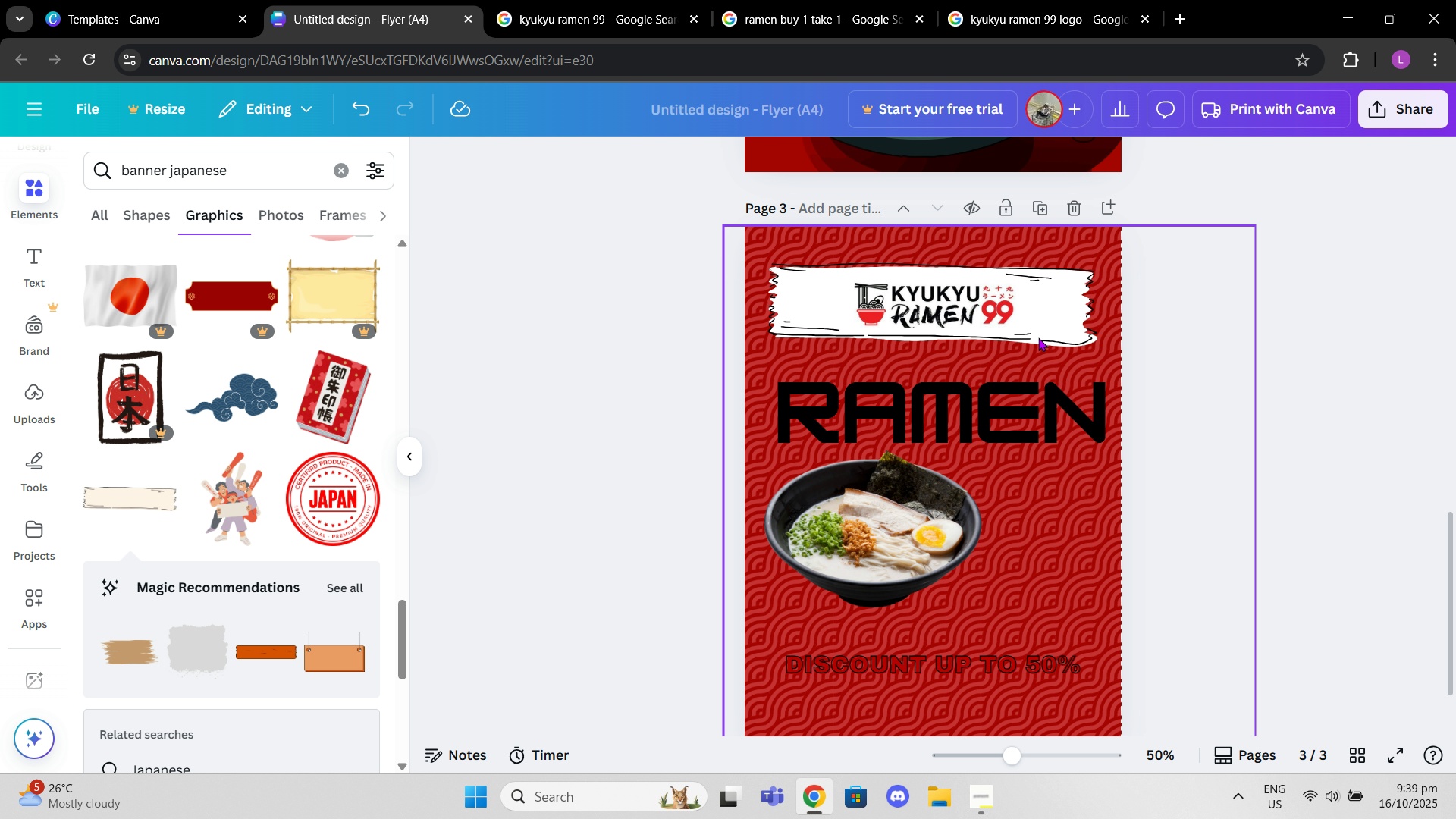 
left_click_drag(start_coordinate=[983, 306], to_coordinate=[981, 303])
 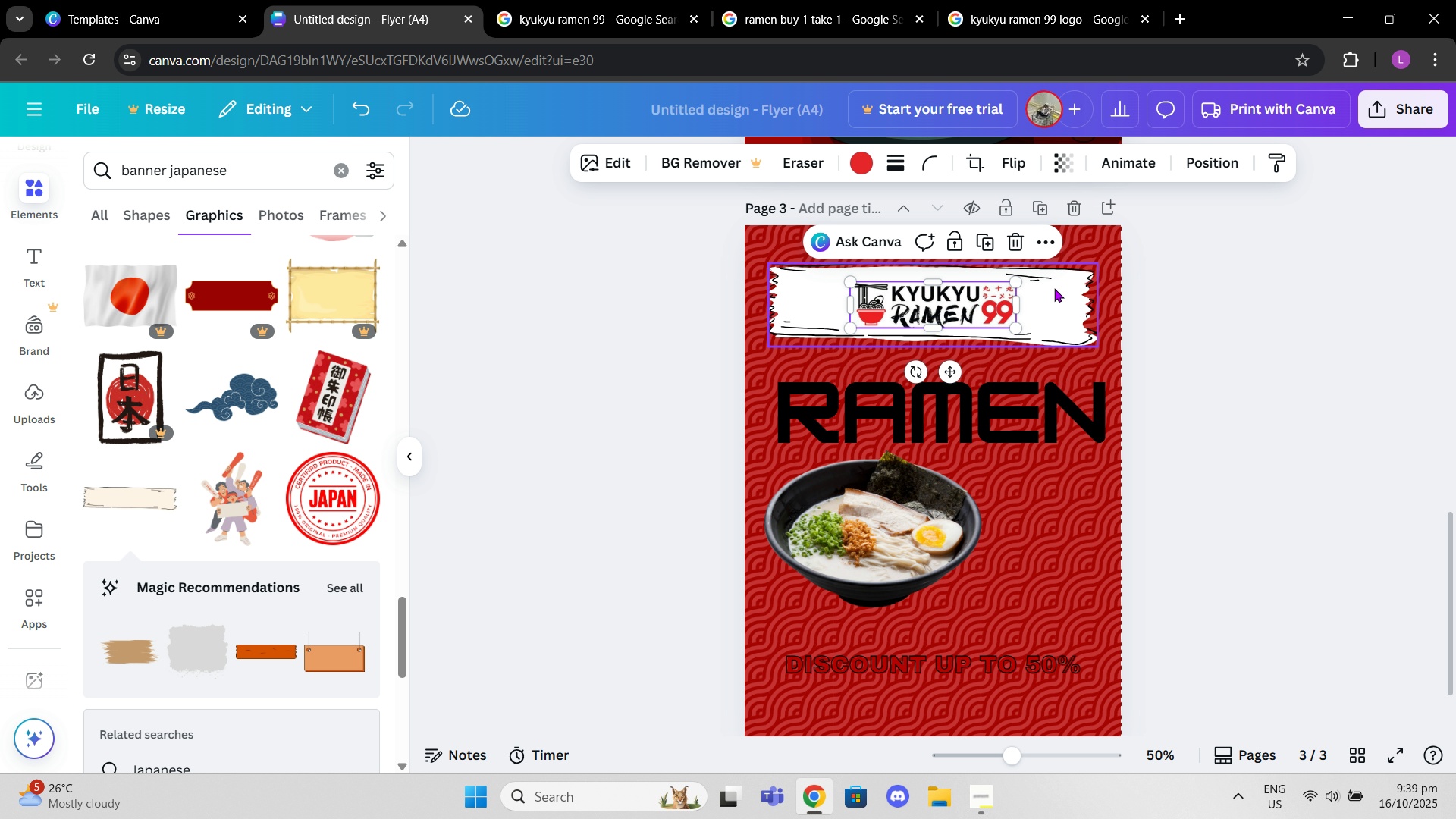 
left_click_drag(start_coordinate=[1057, 287], to_coordinate=[1053, 291])
 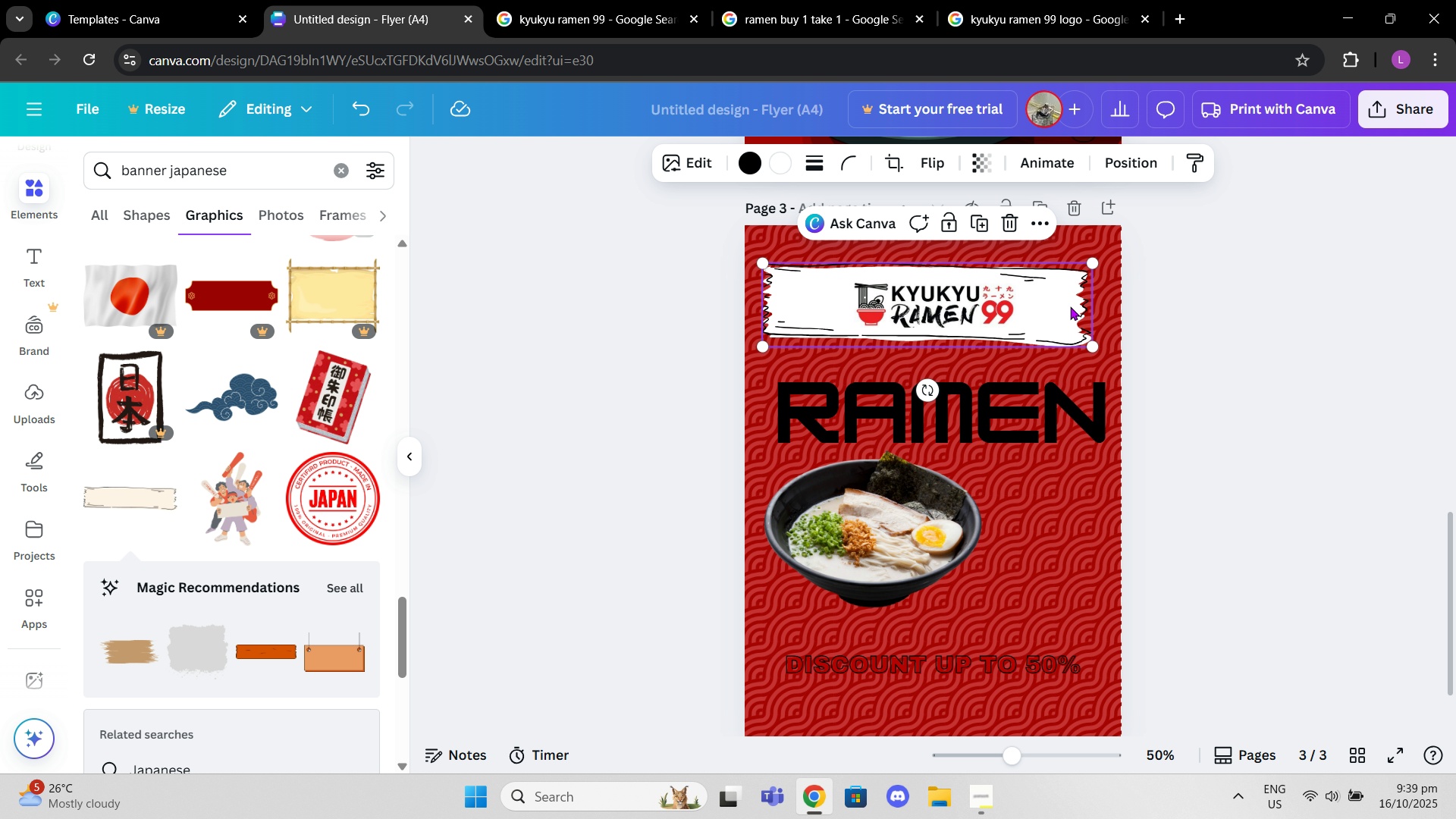 
left_click_drag(start_coordinate=[1066, 303], to_coordinate=[1073, 303])
 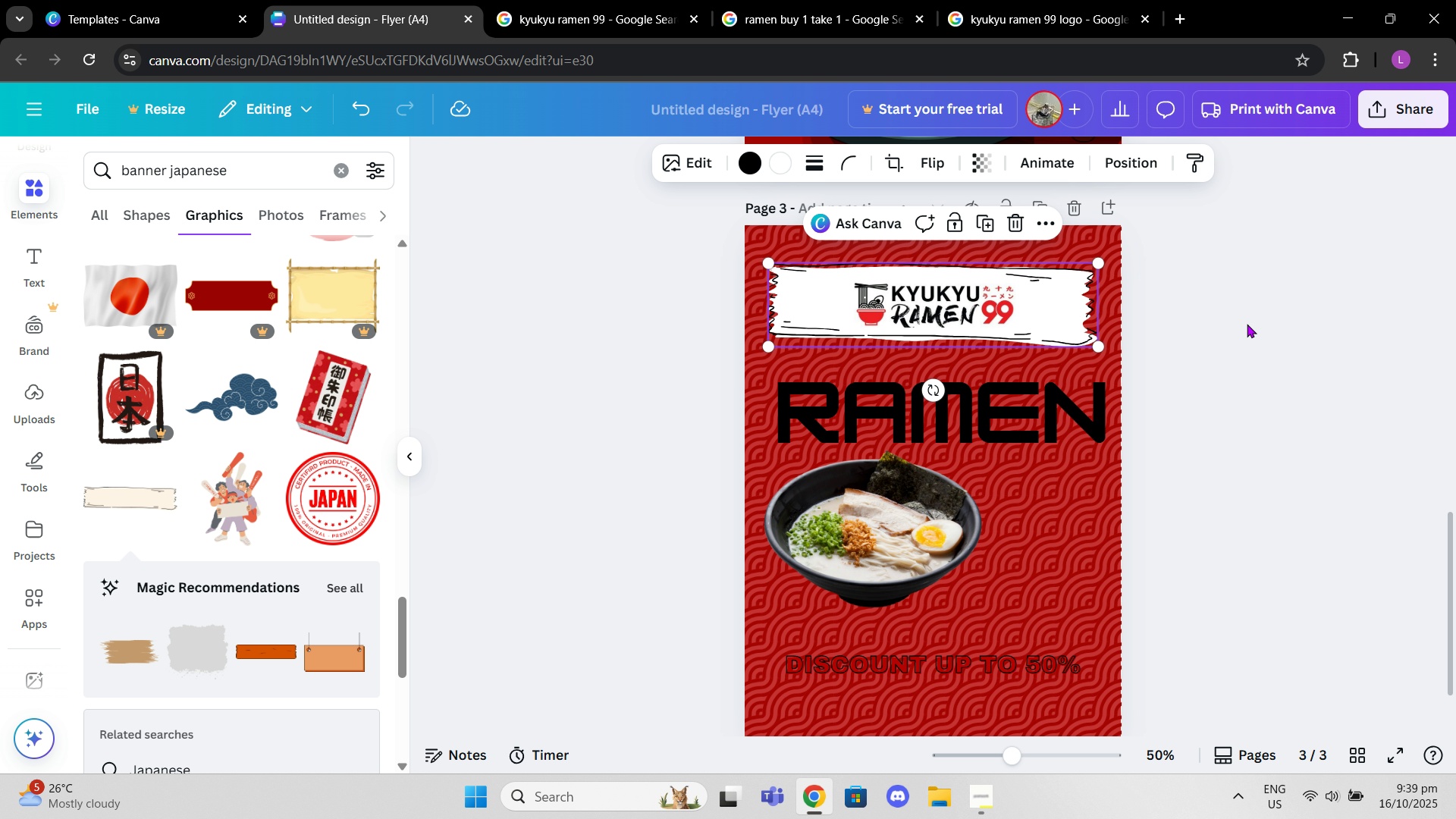 
left_click([1247, 324])
 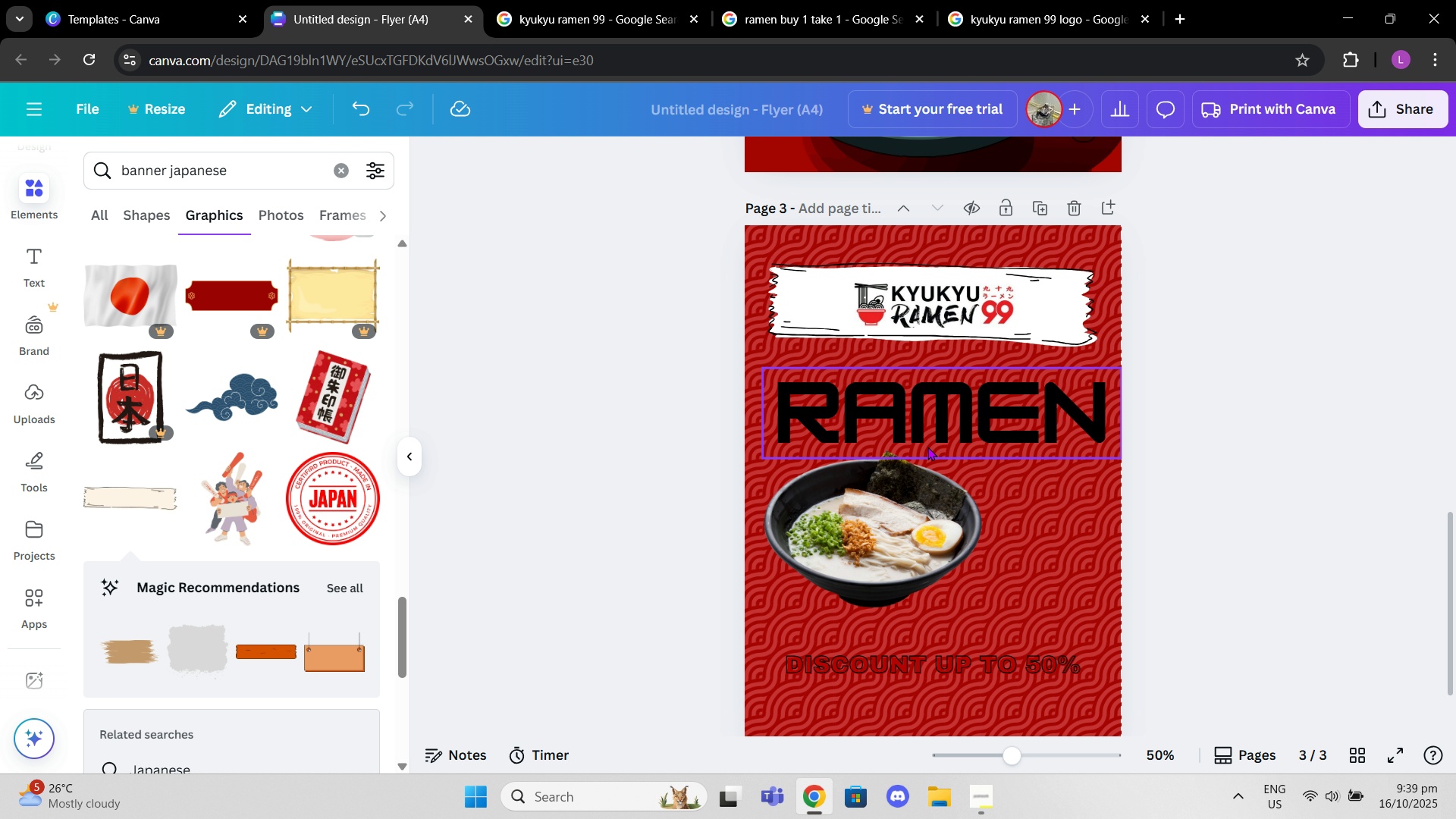 
scroll: coordinate [987, 249], scroll_direction: down, amount: 2.0
 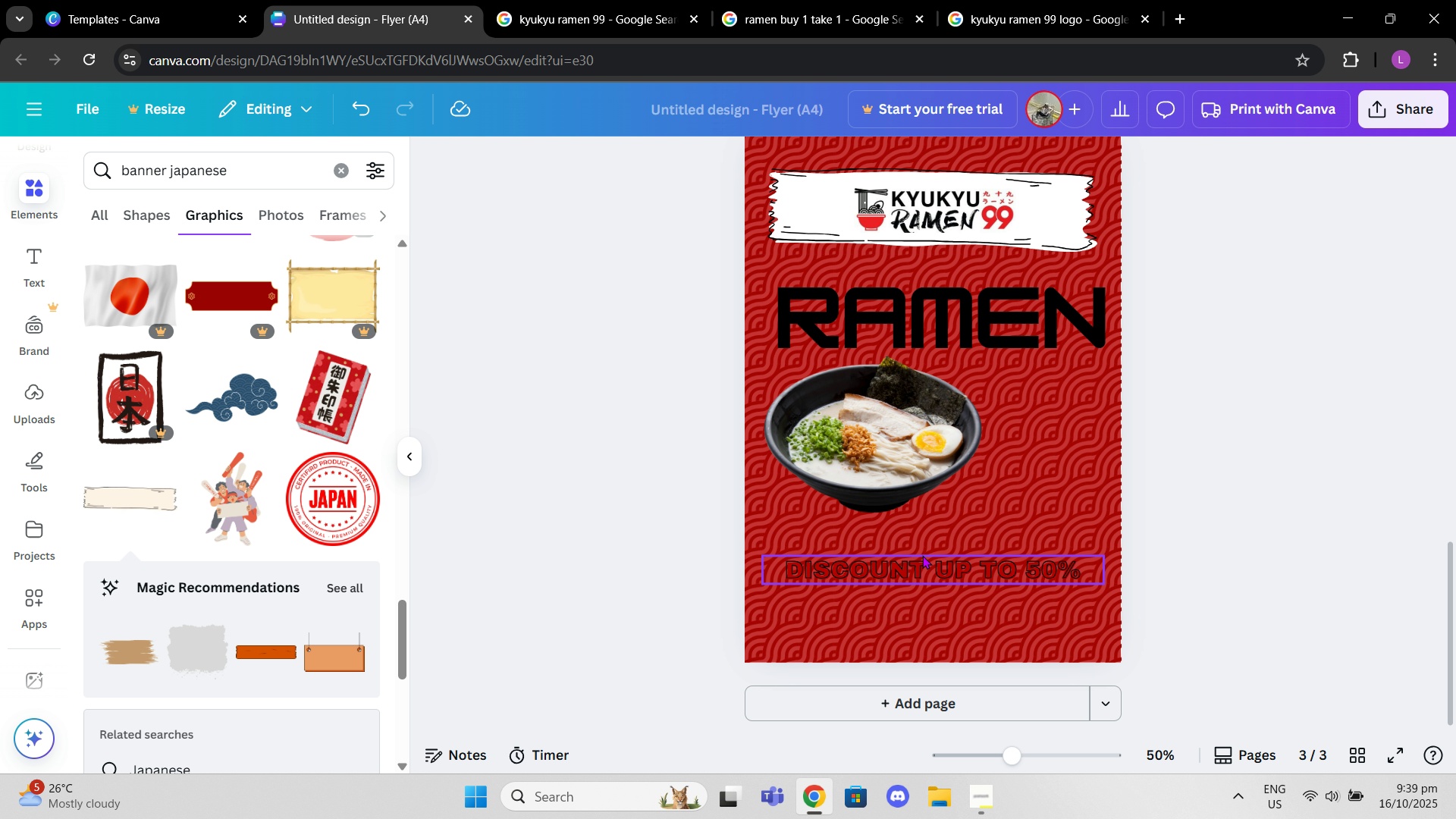 
left_click([921, 555])
 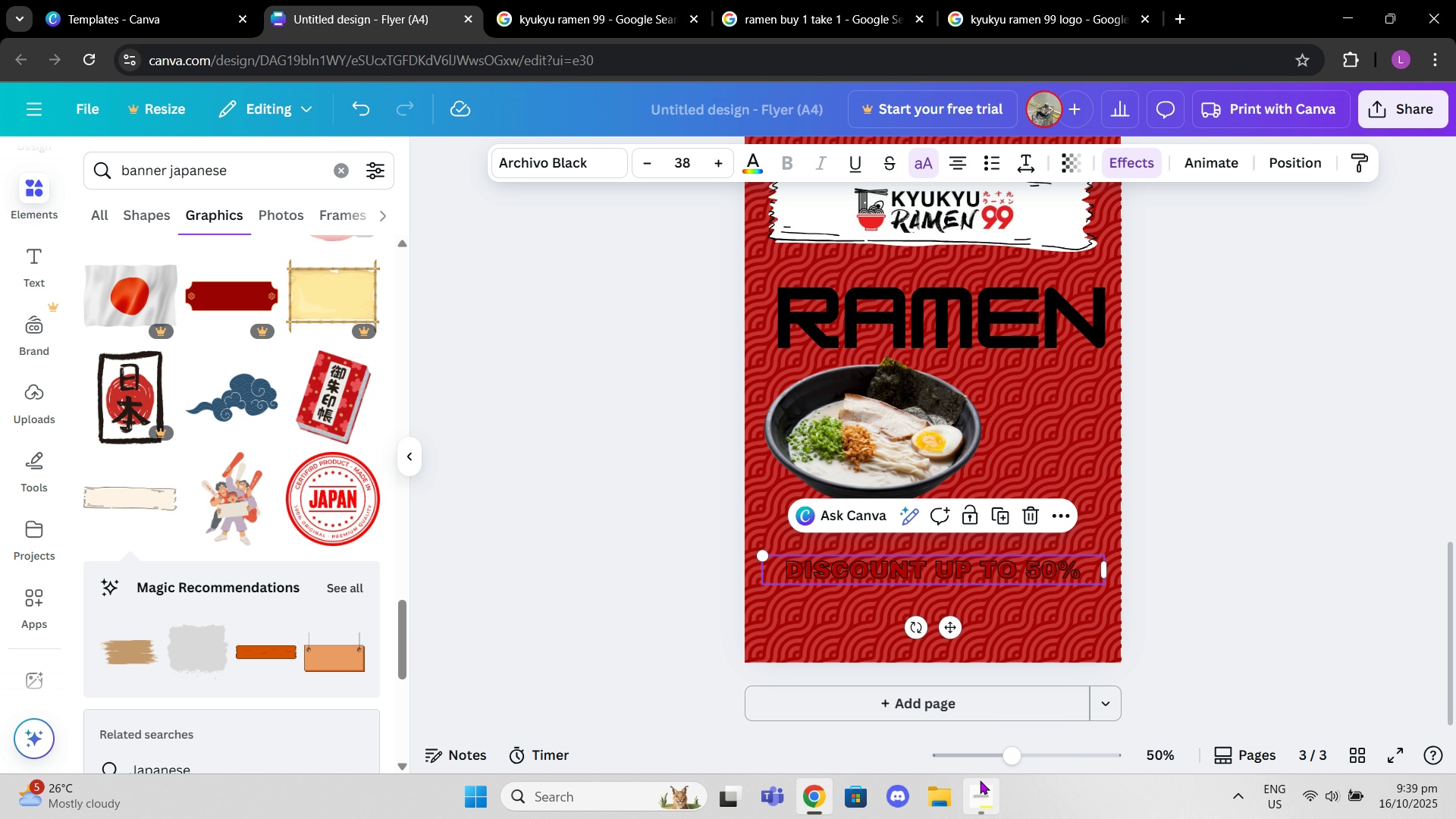 
left_click([977, 783])